 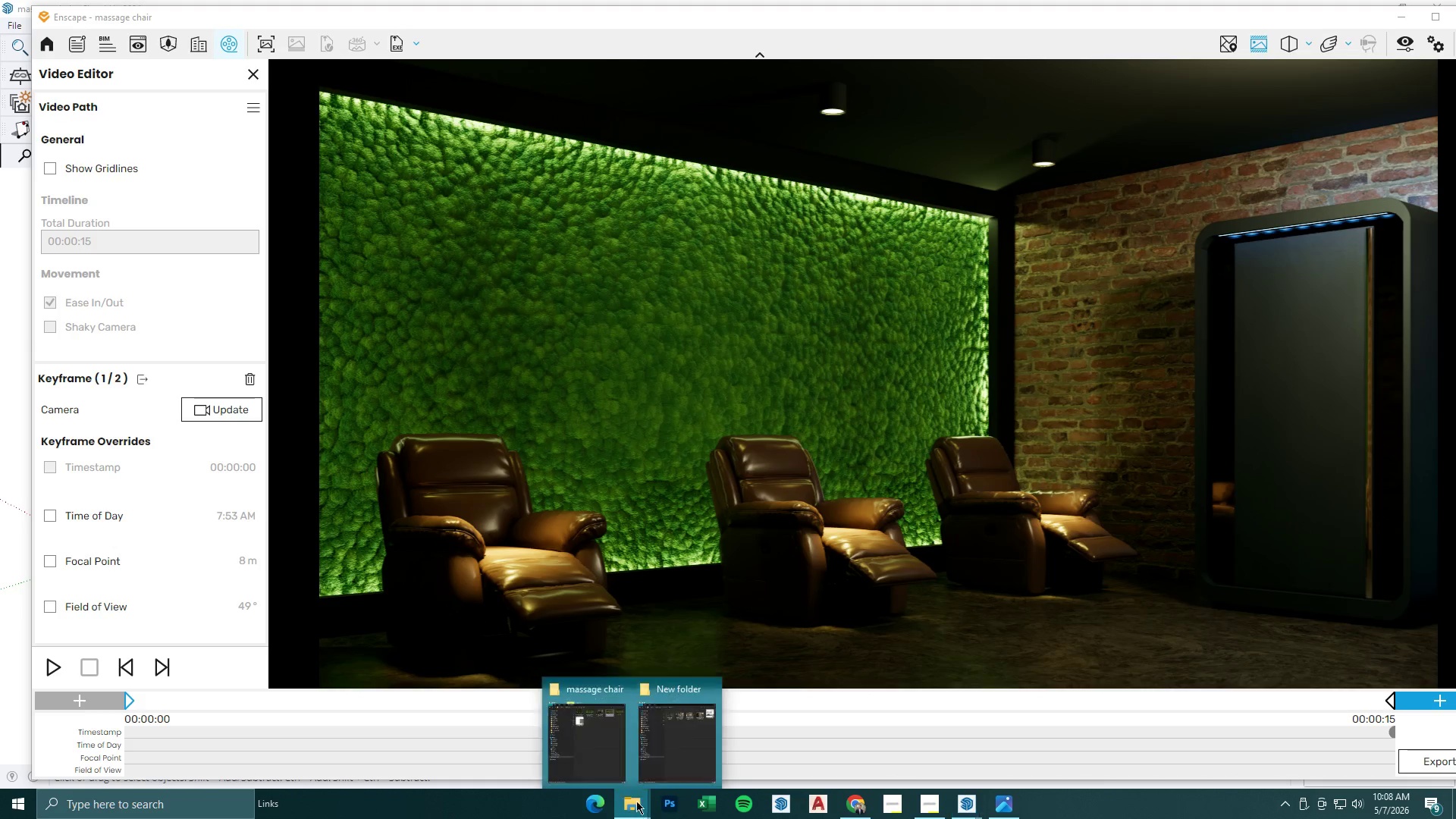 
left_click([600, 738])
 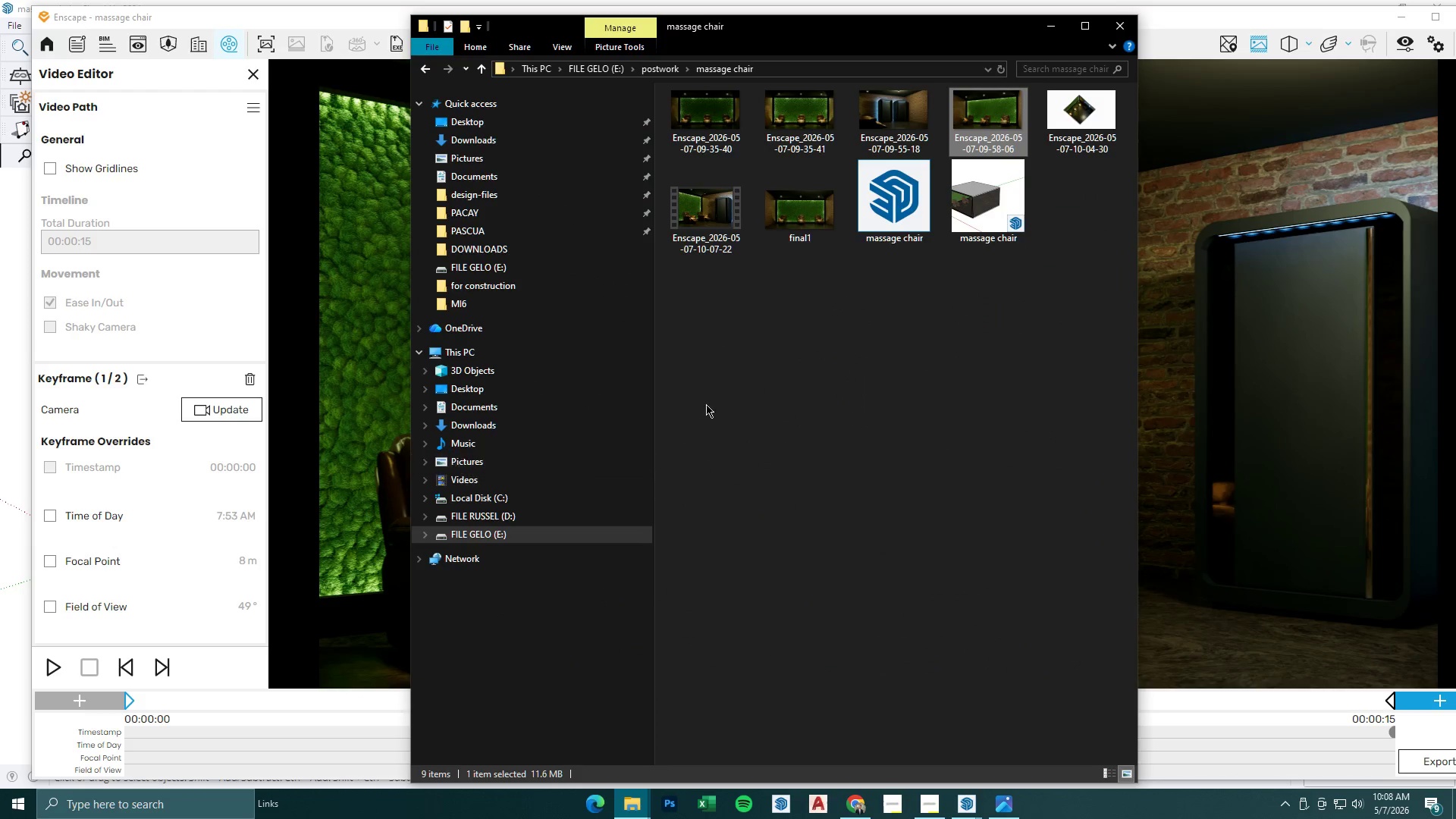 
left_click([816, 358])
 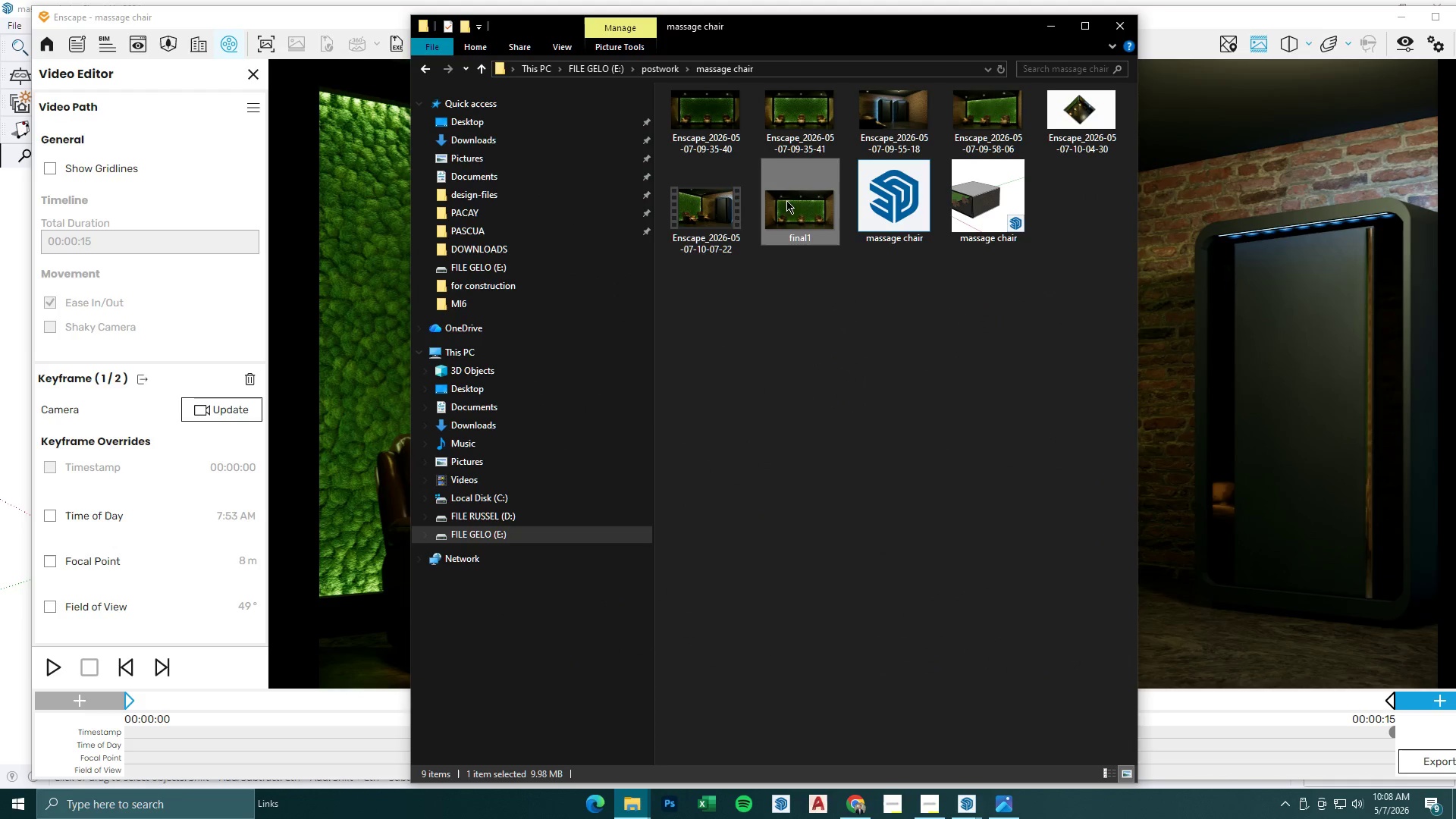 
double_click([698, 197])
 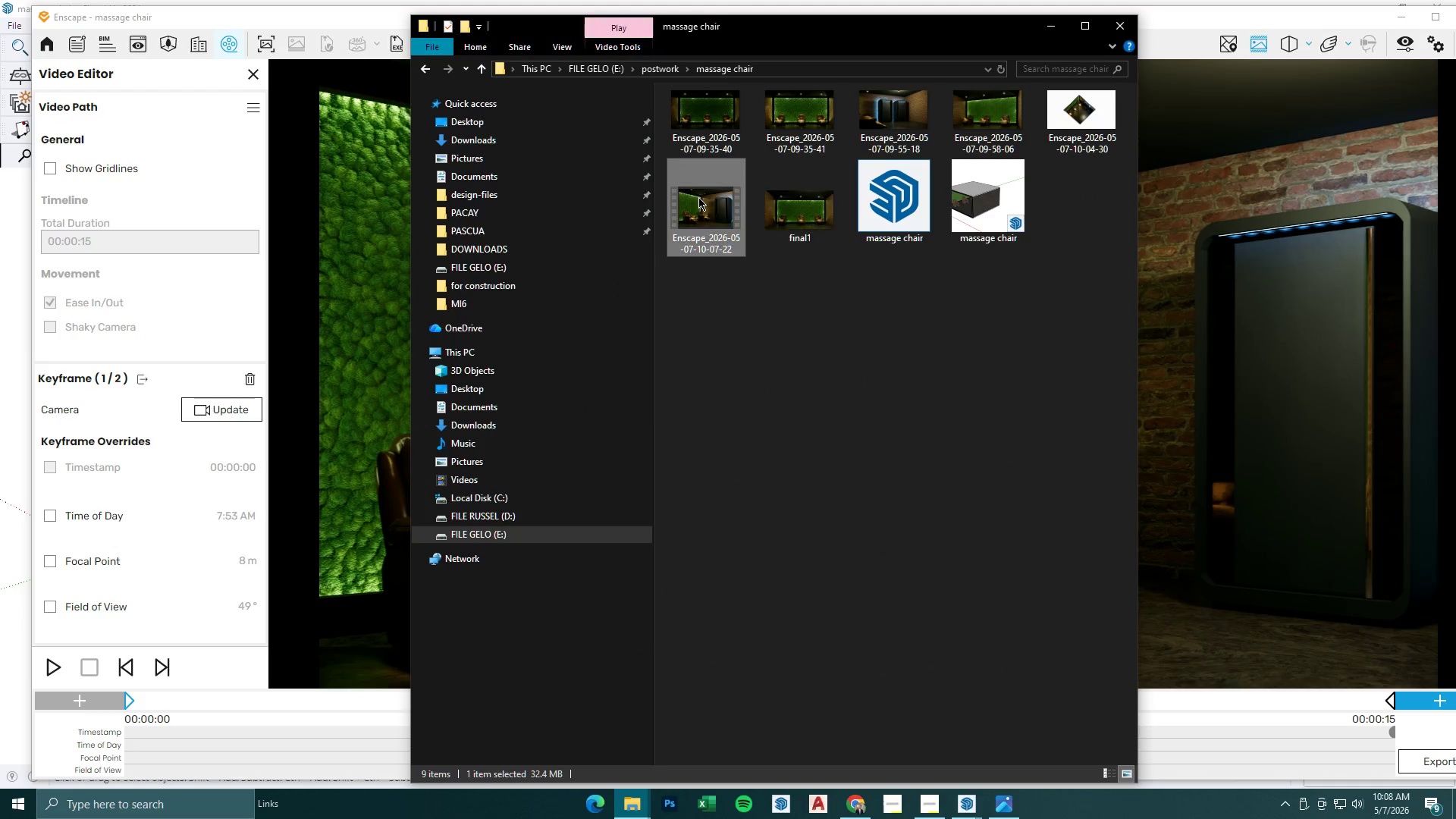 
triple_click([698, 197])
 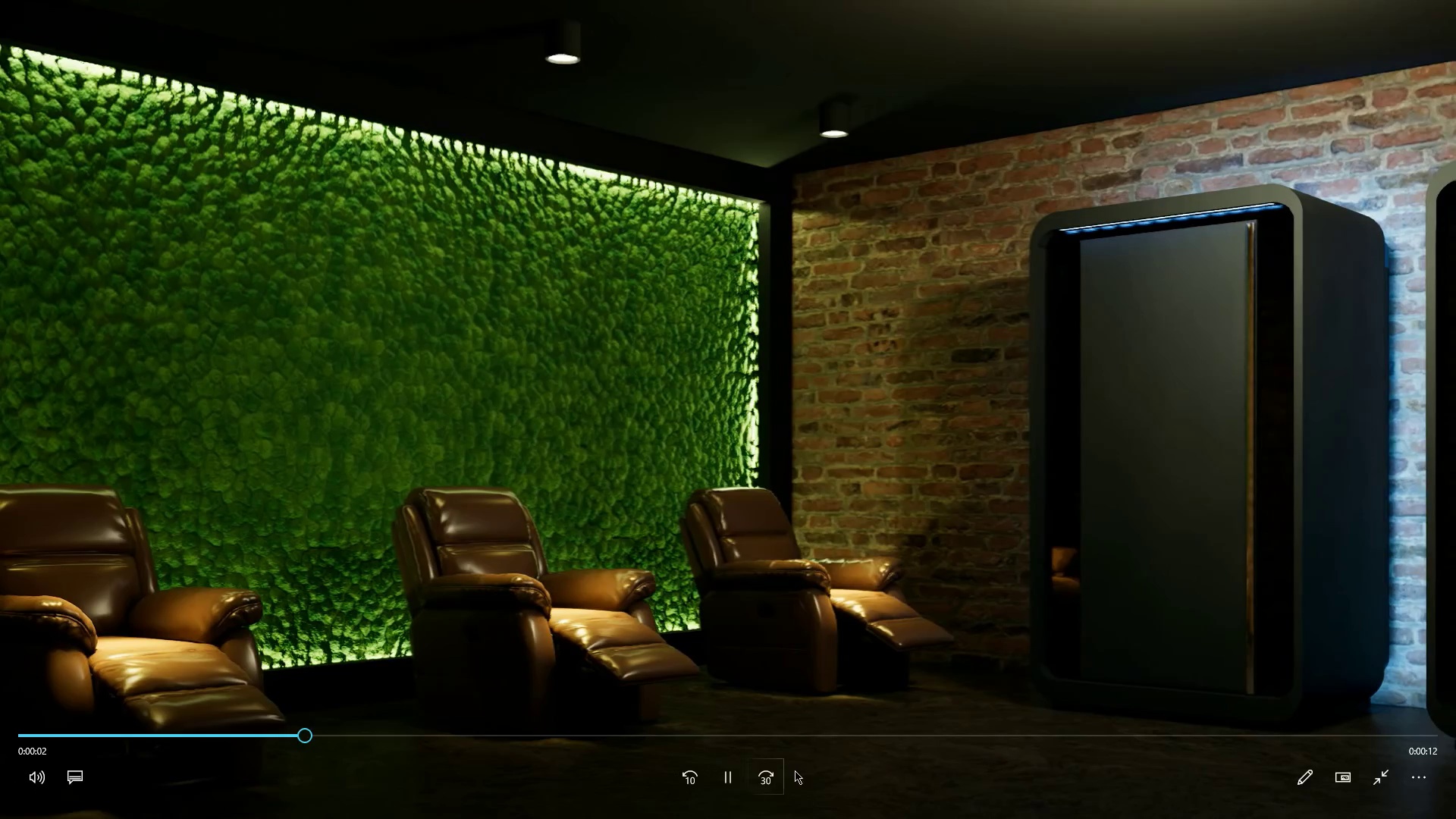 
double_click([1156, 171])
 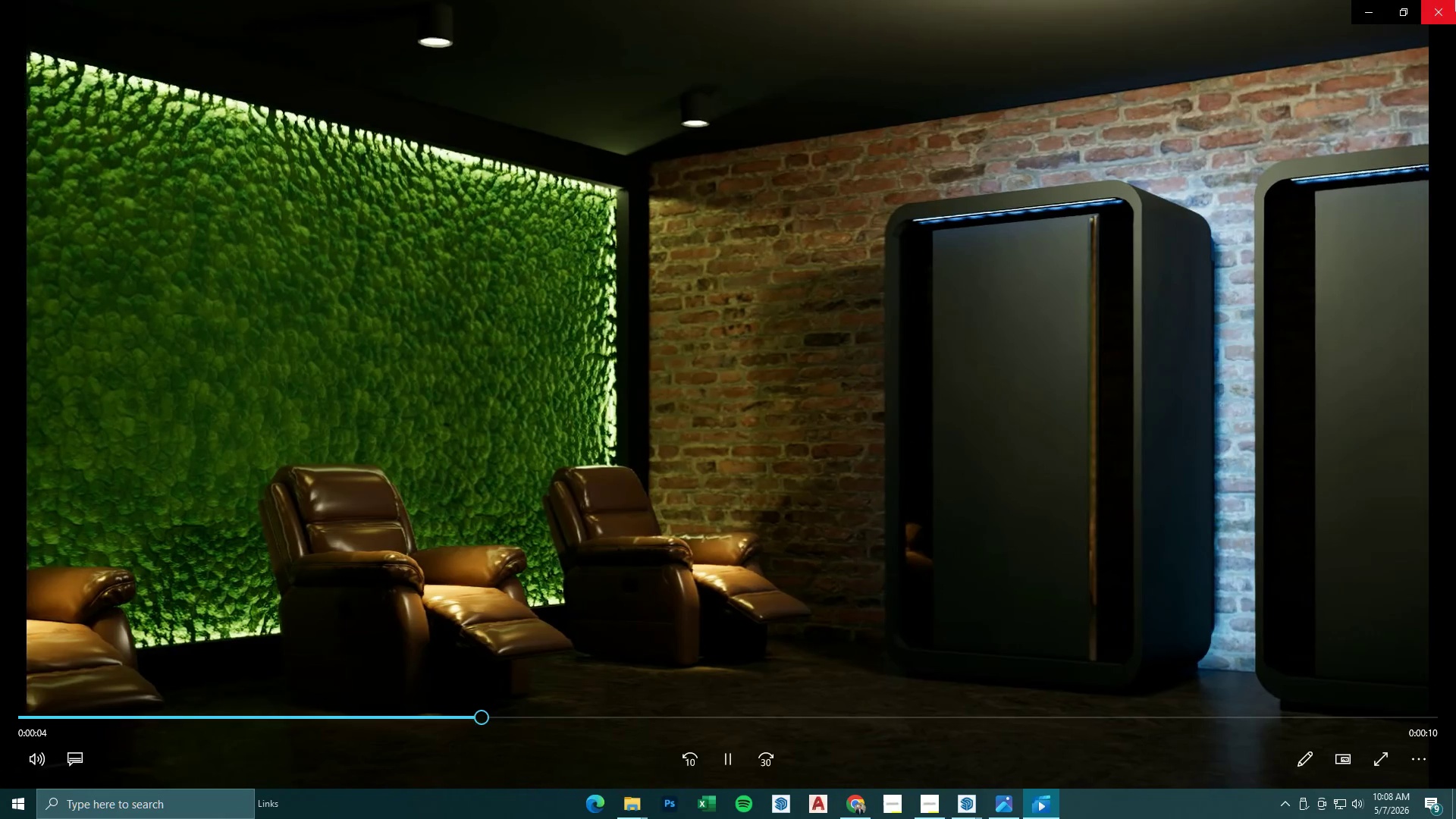 
left_click([1441, 8])
 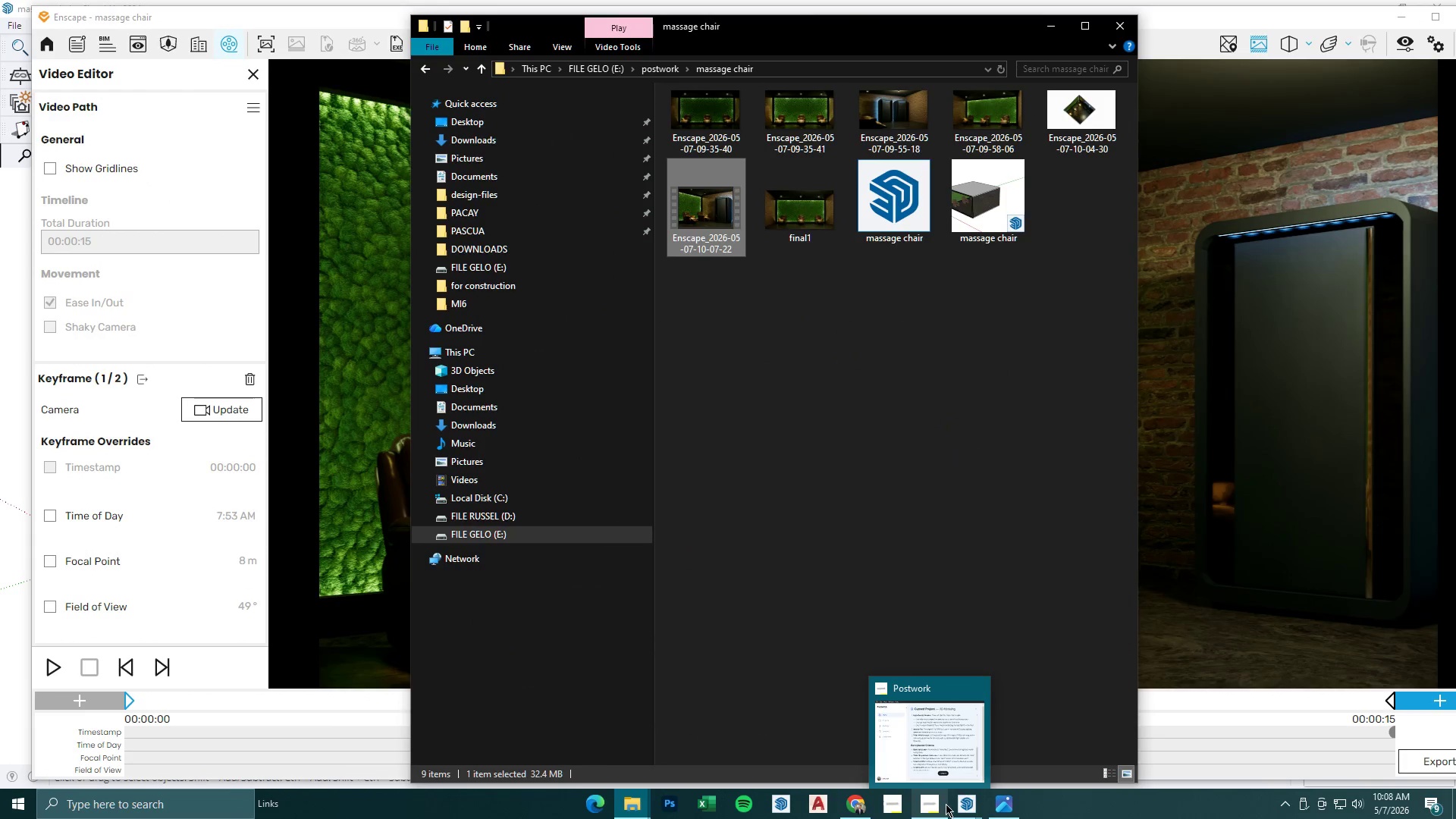 
left_click([936, 800])